 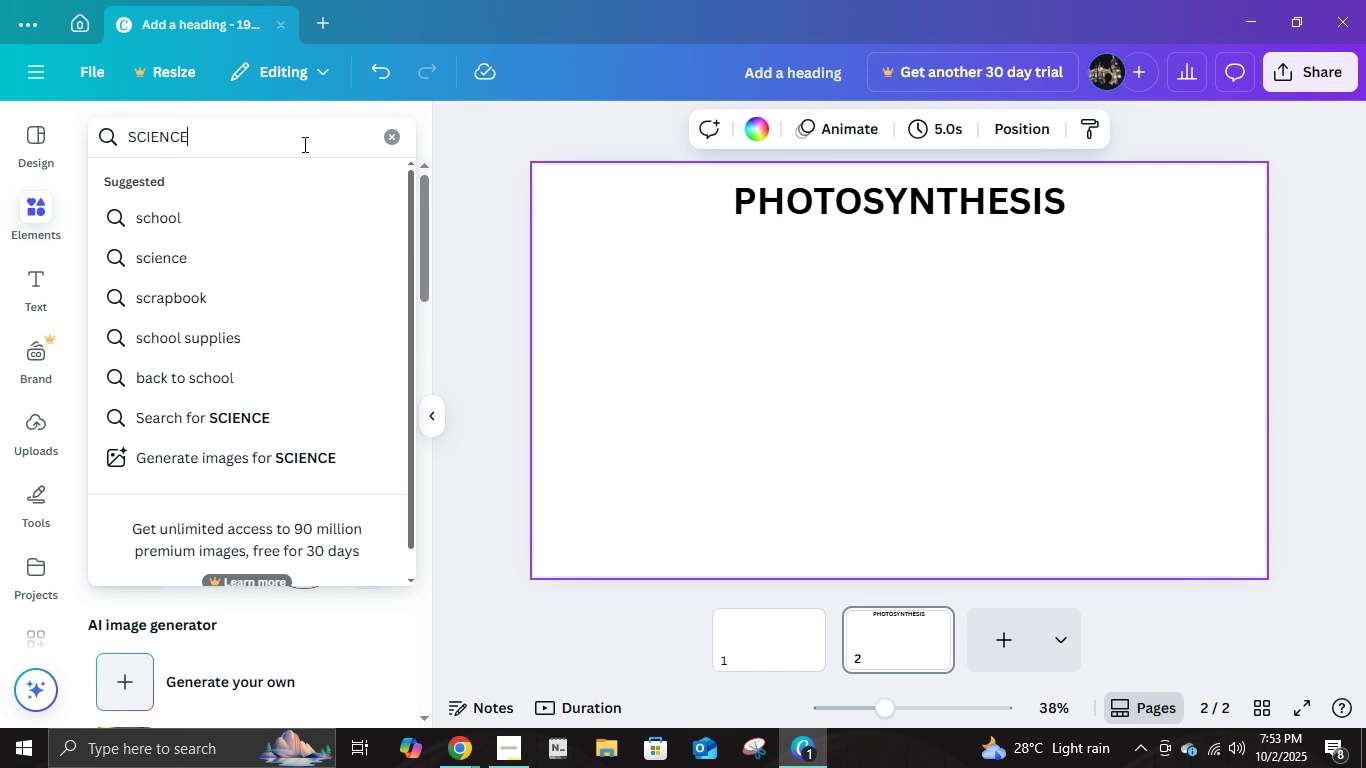 
key(Enter)
 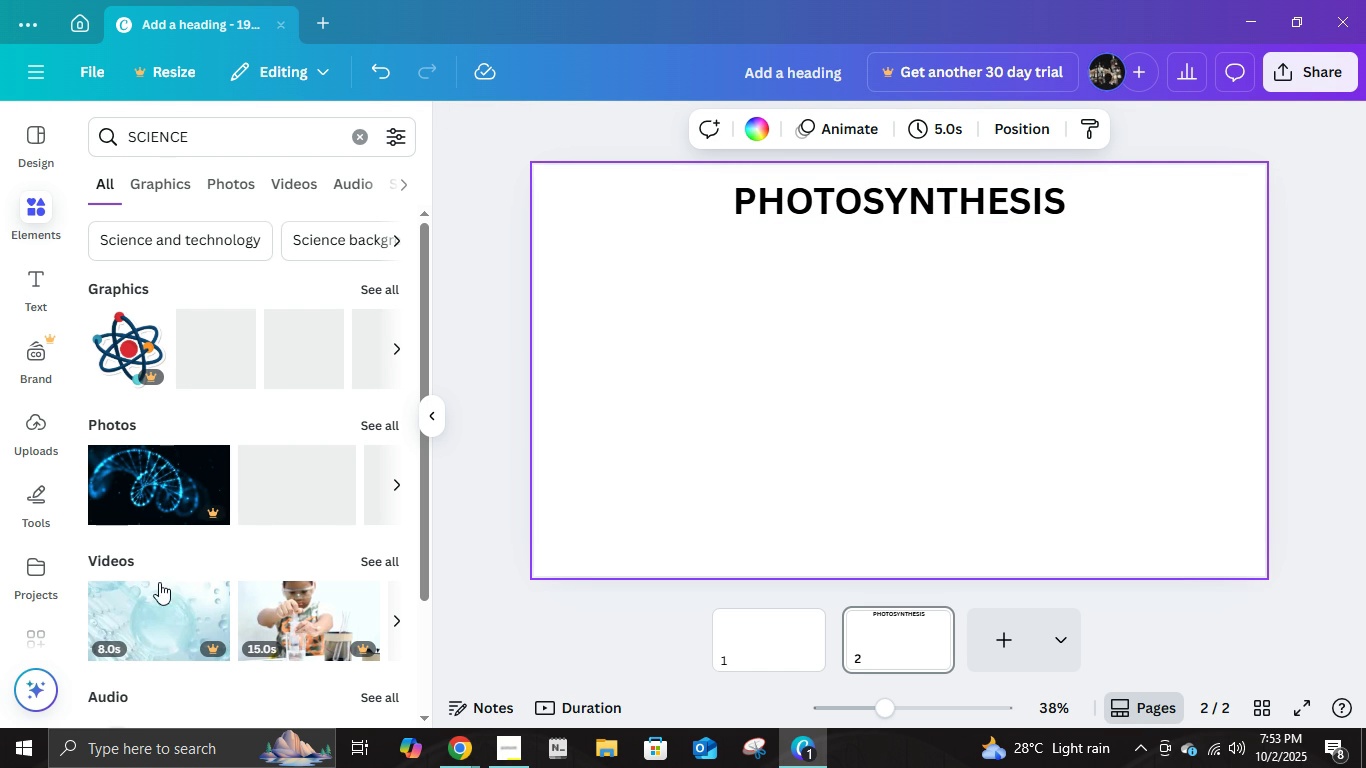 
wait(16.47)
 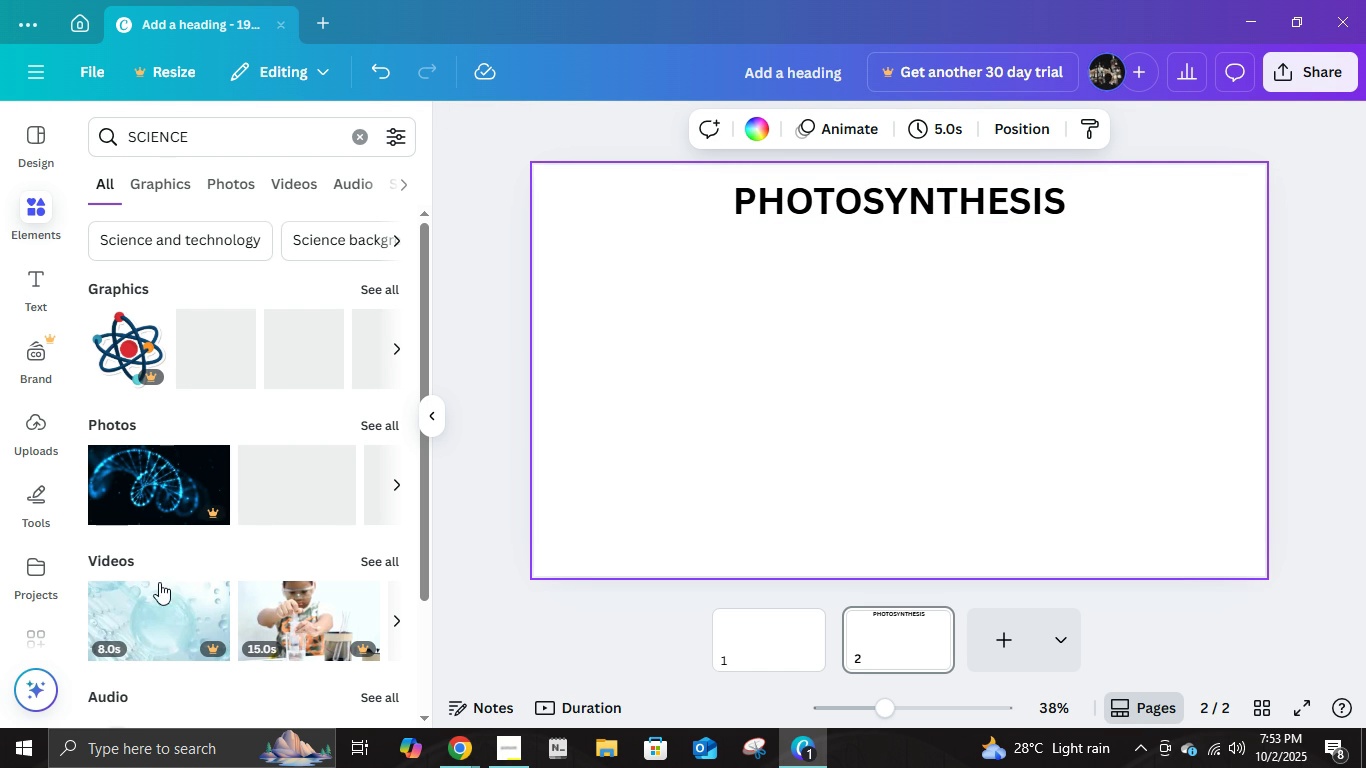 
left_click([249, 146])
 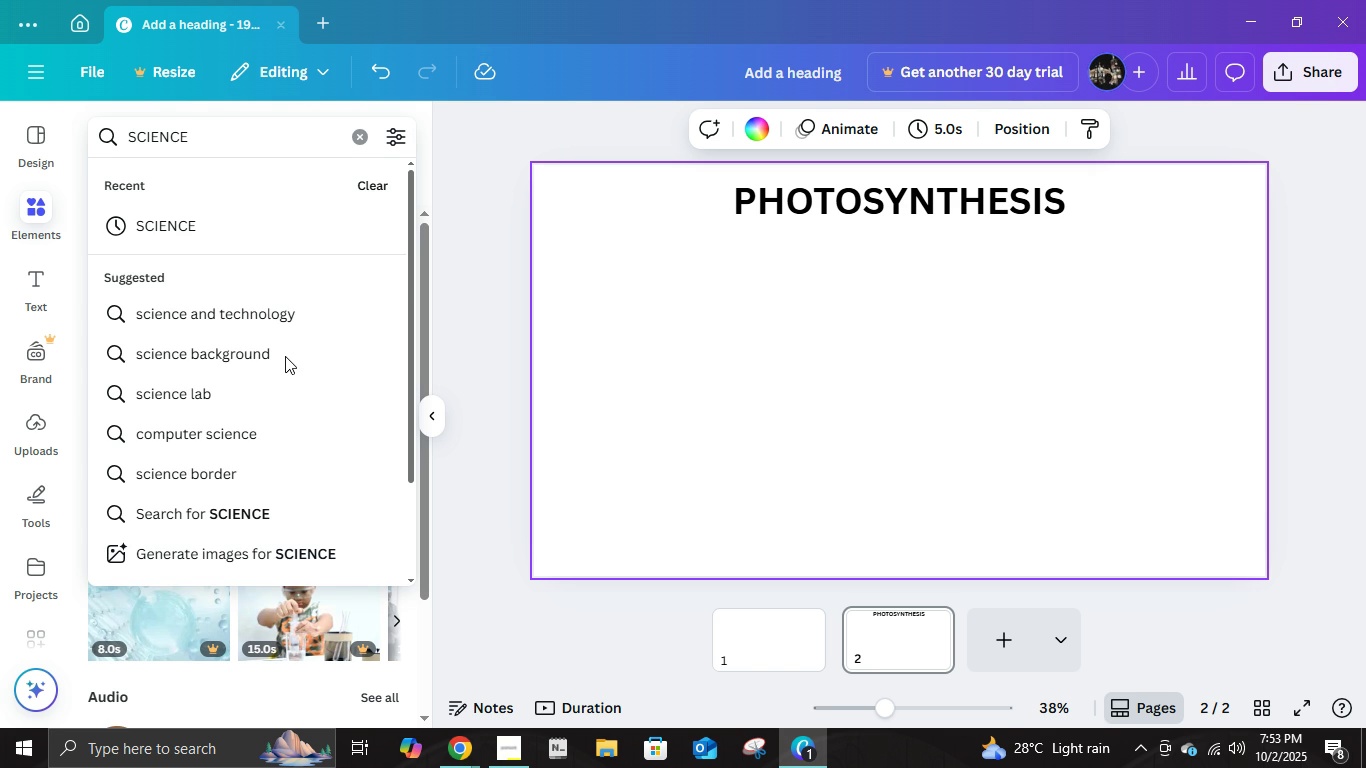 
left_click([285, 351])
 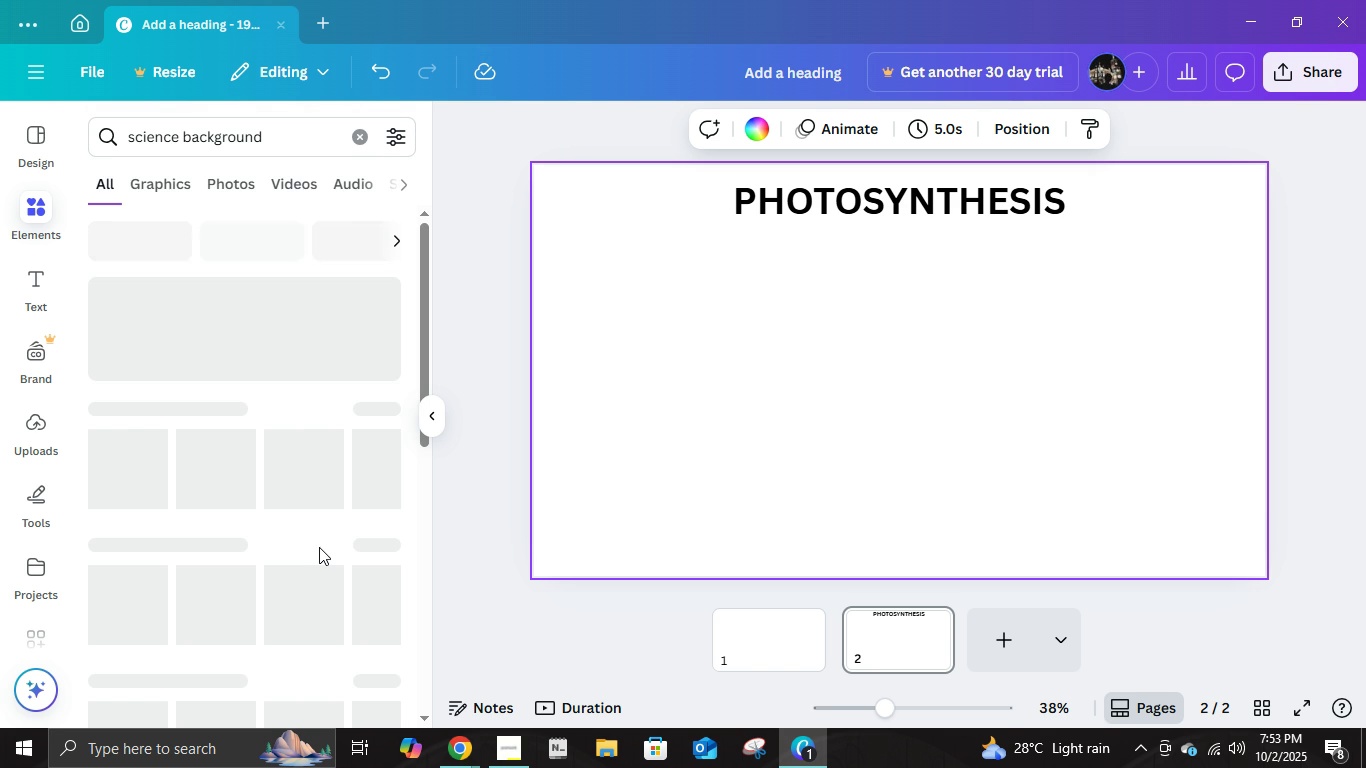 
wait(8.1)
 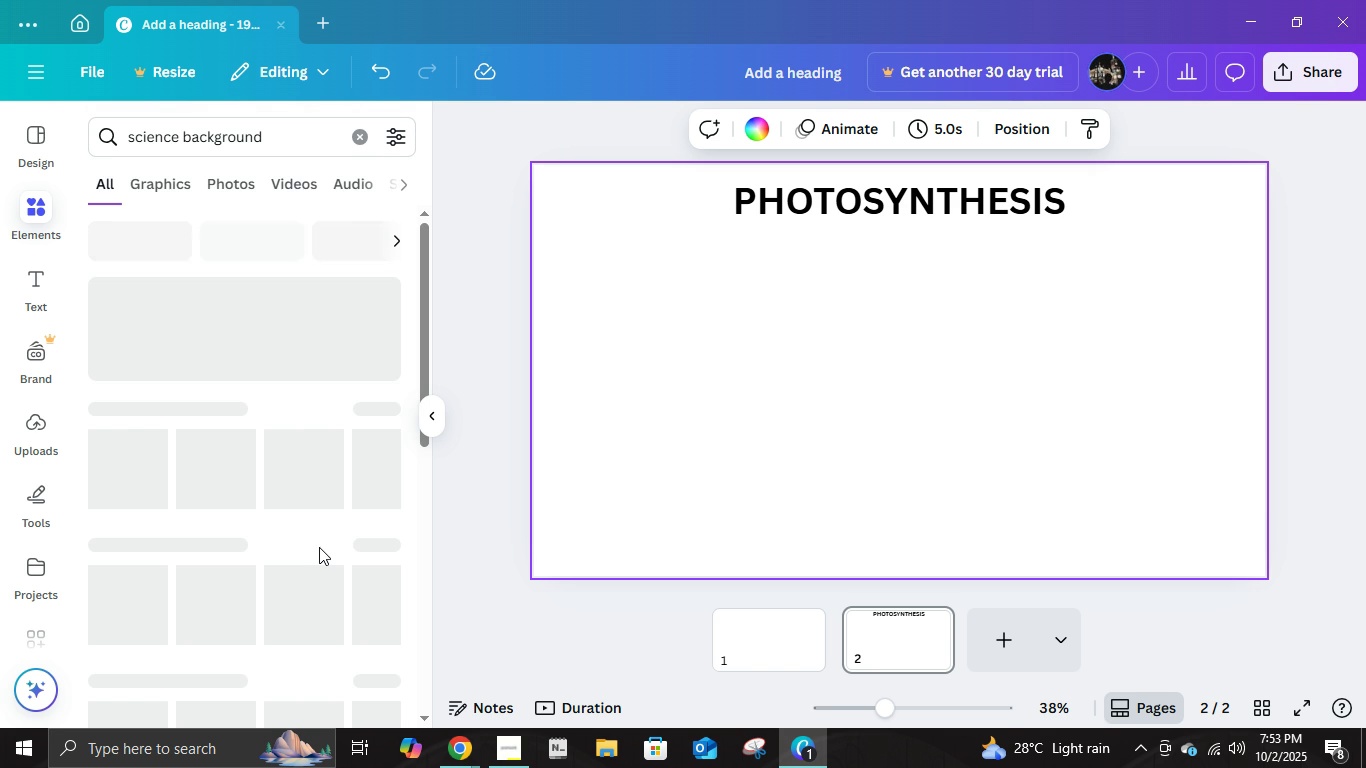 
mouse_move([295, 379])
 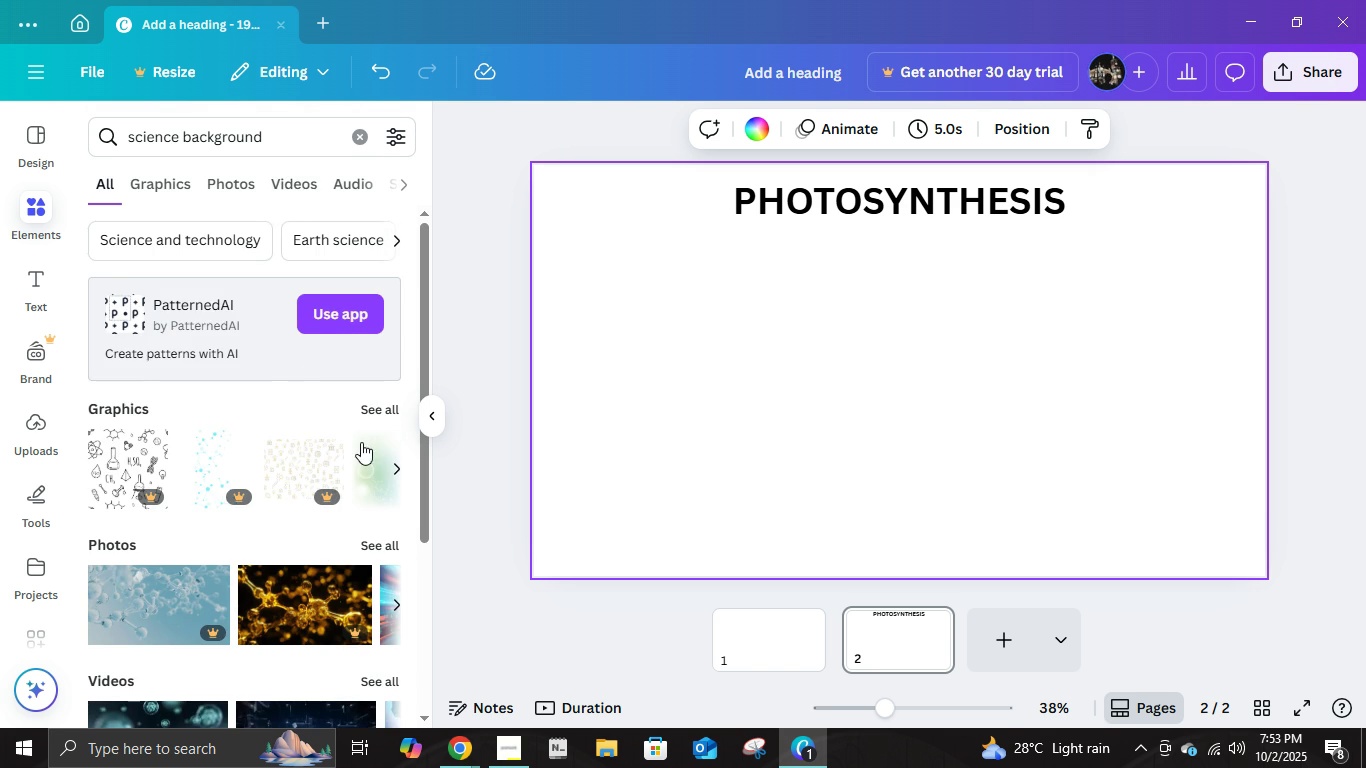 
scroll: coordinate [361, 442], scroll_direction: down, amount: 2.0
 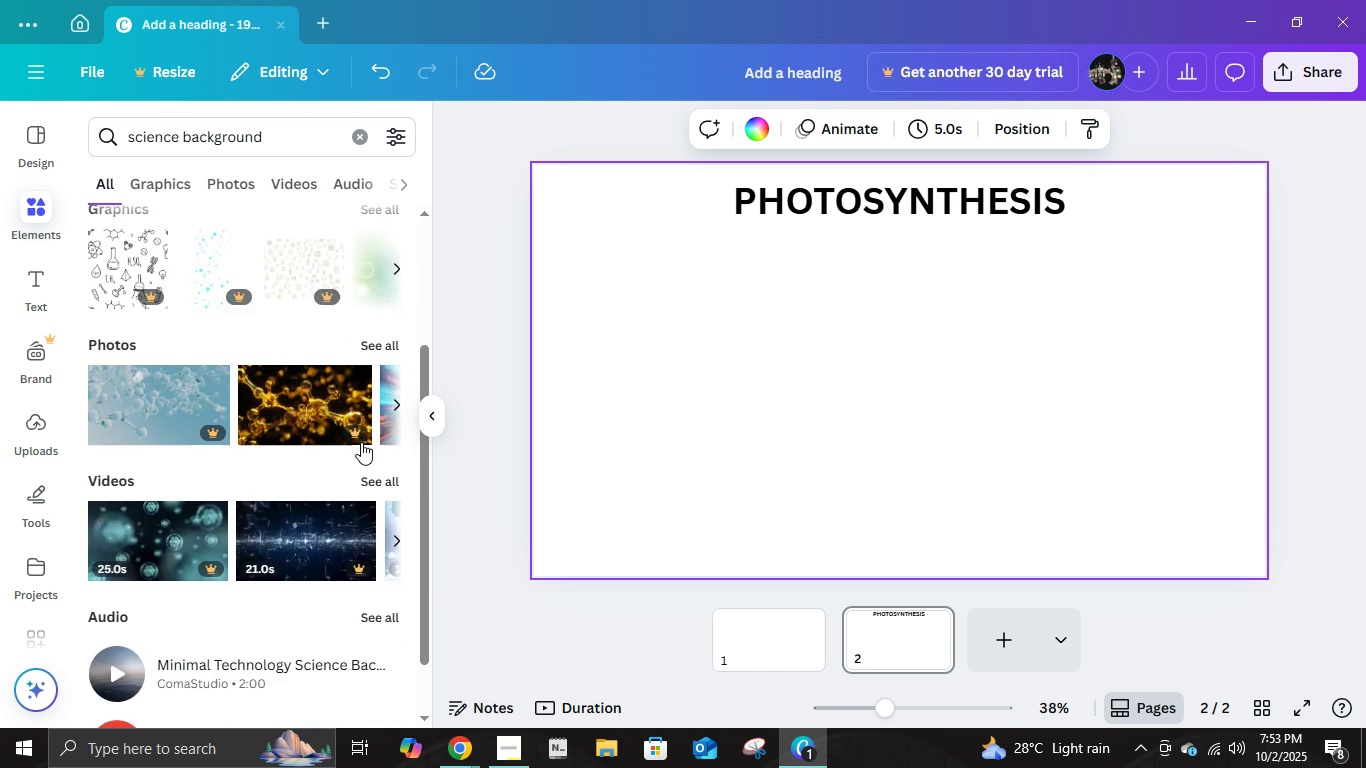 
scroll: coordinate [361, 442], scroll_direction: up, amount: 3.0
 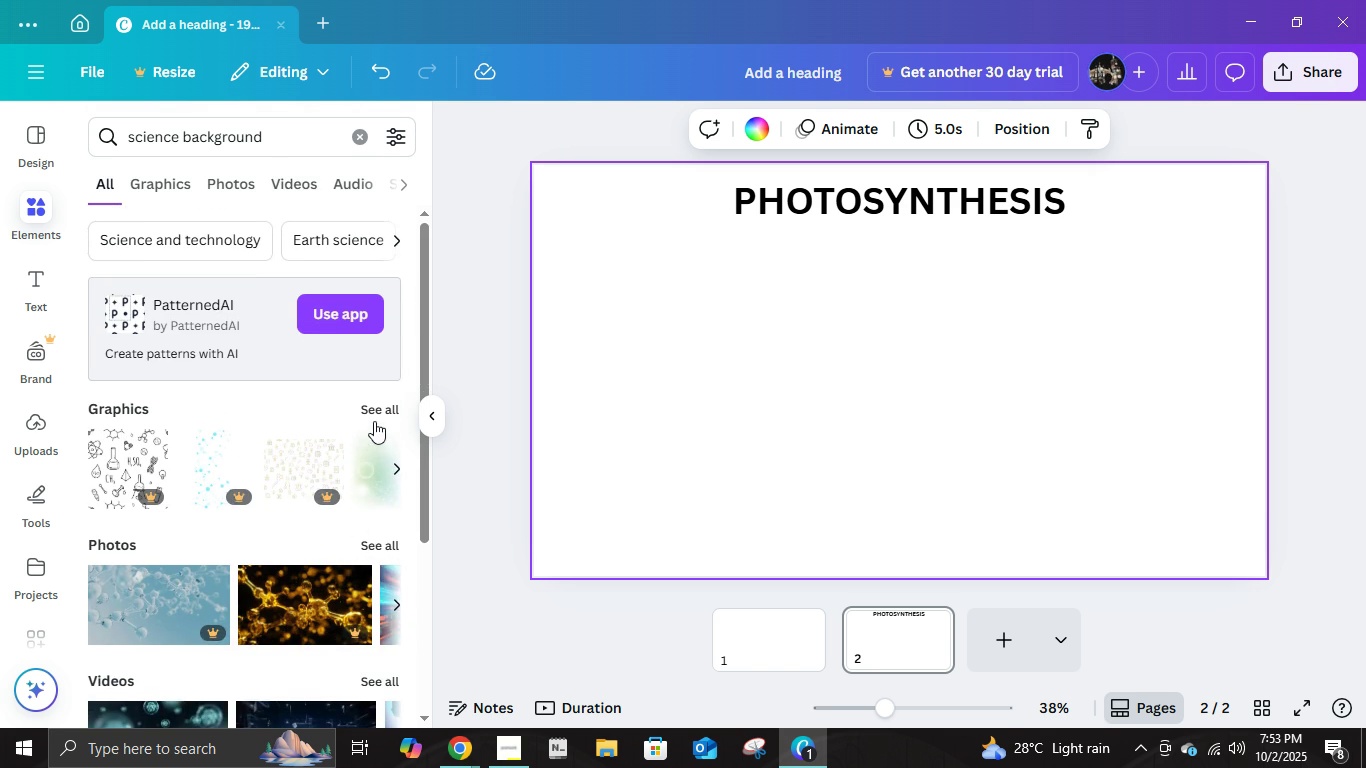 
left_click([375, 417])
 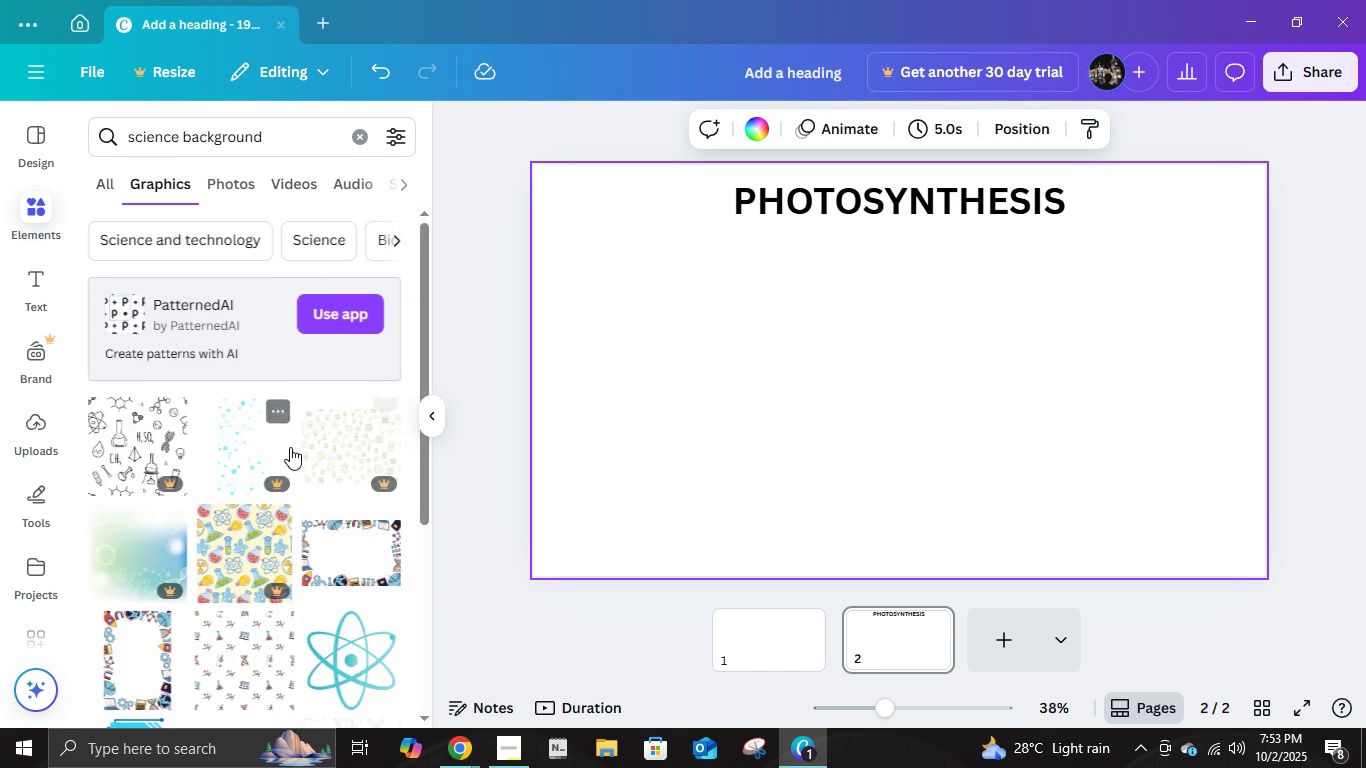 
scroll: coordinate [290, 450], scroll_direction: down, amount: 3.0
 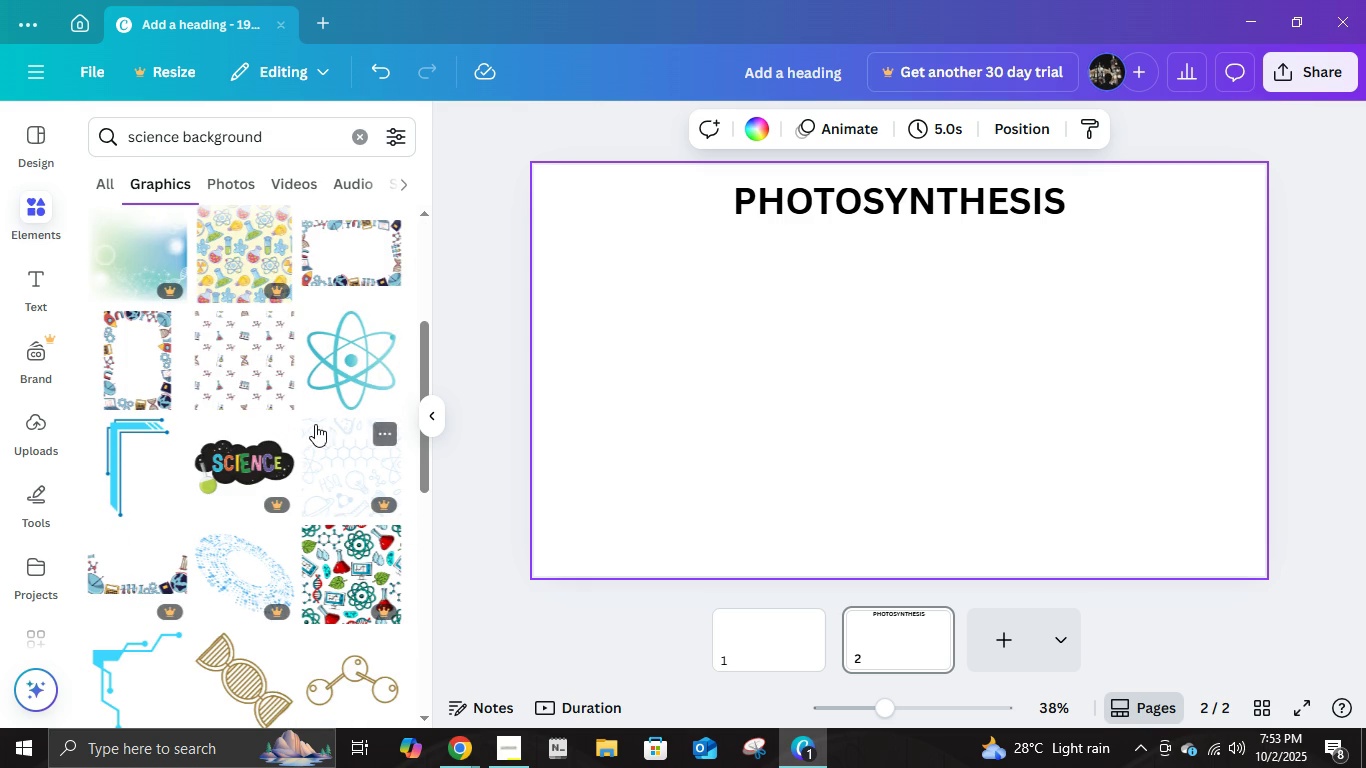 
scroll: coordinate [359, 308], scroll_direction: up, amount: 1.0